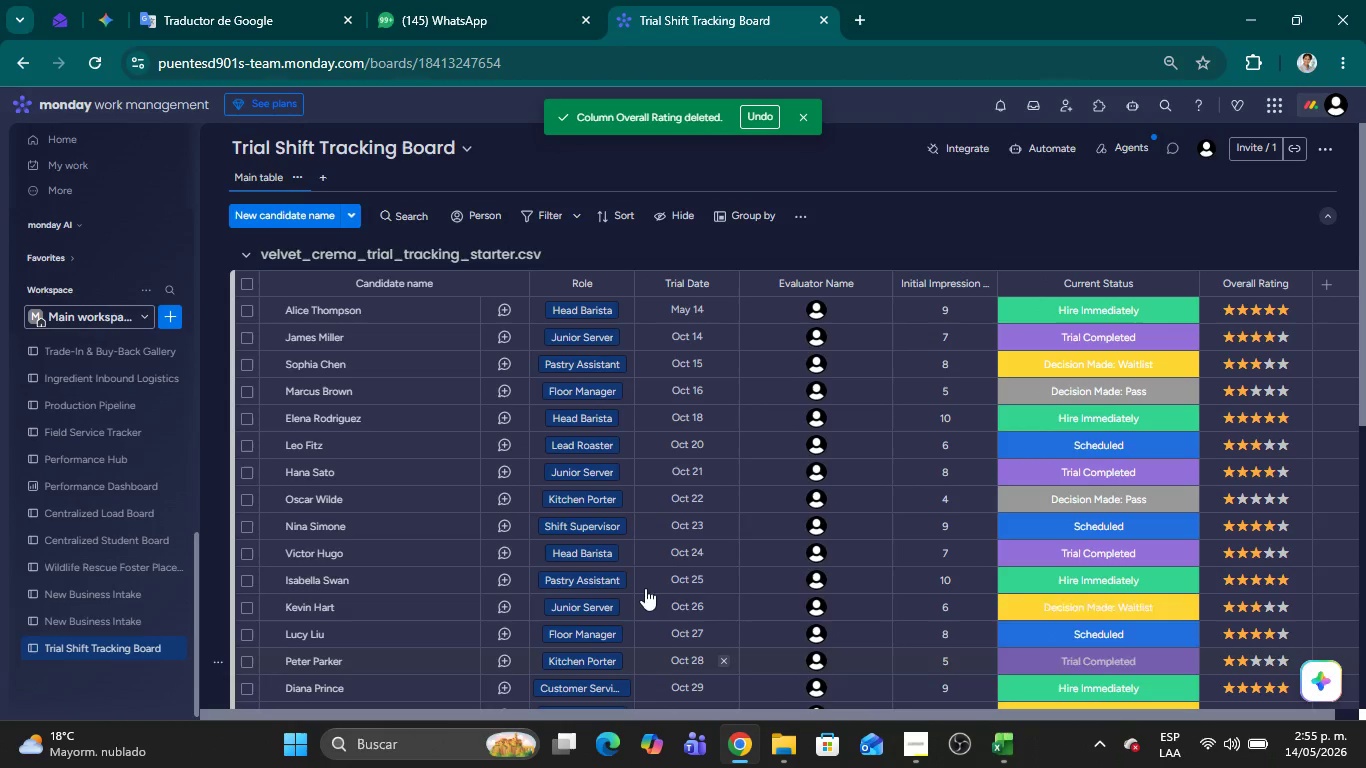 
scroll: coordinate [706, 512], scroll_direction: none, amount: 0.0
 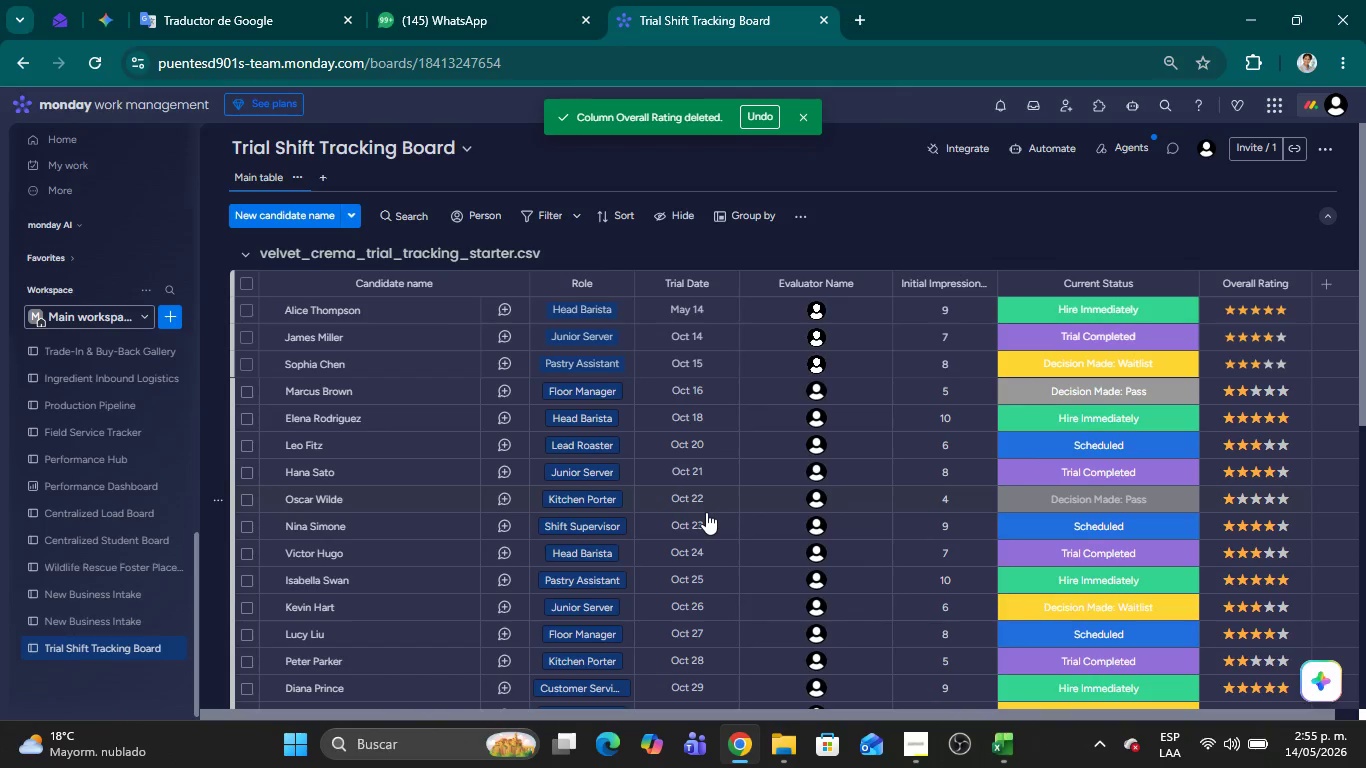 
scroll: coordinate [706, 512], scroll_direction: up, amount: 7.0
 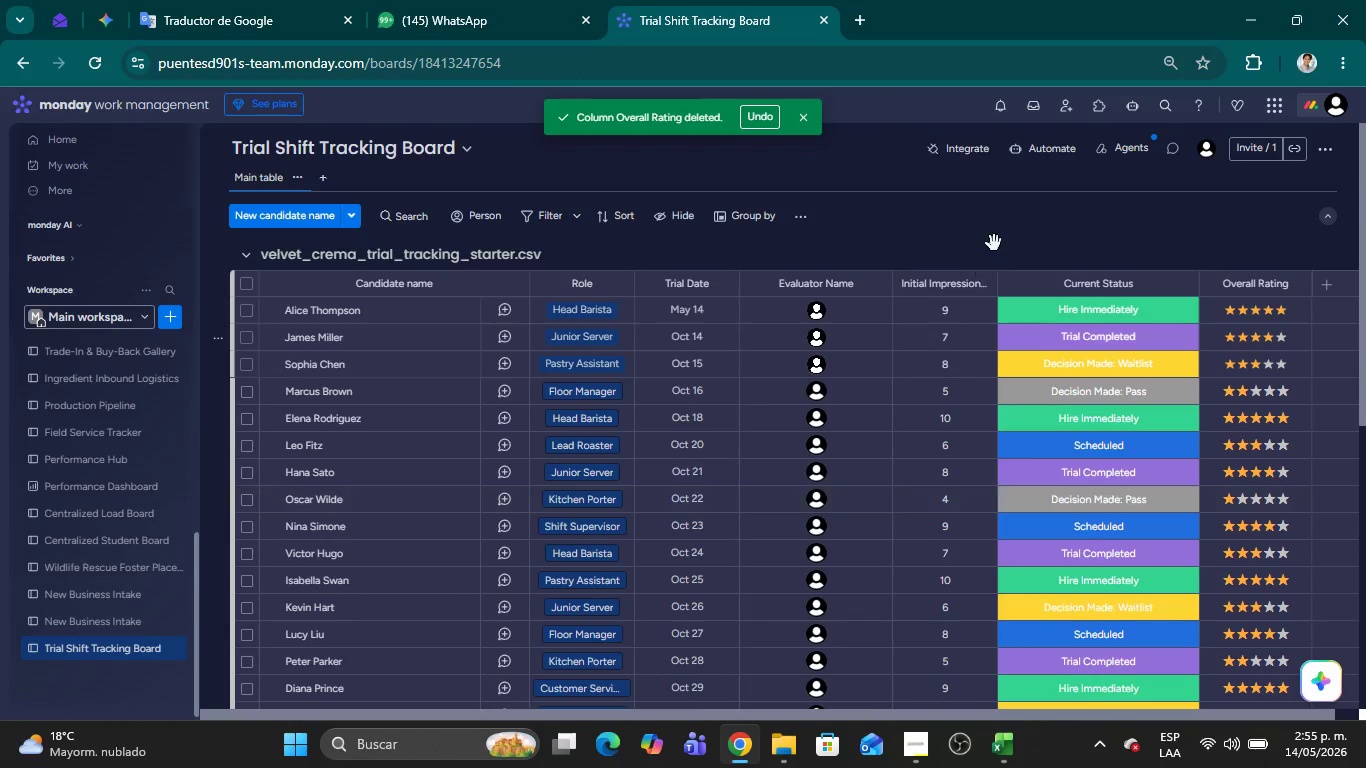 
left_click([1010, 234])
 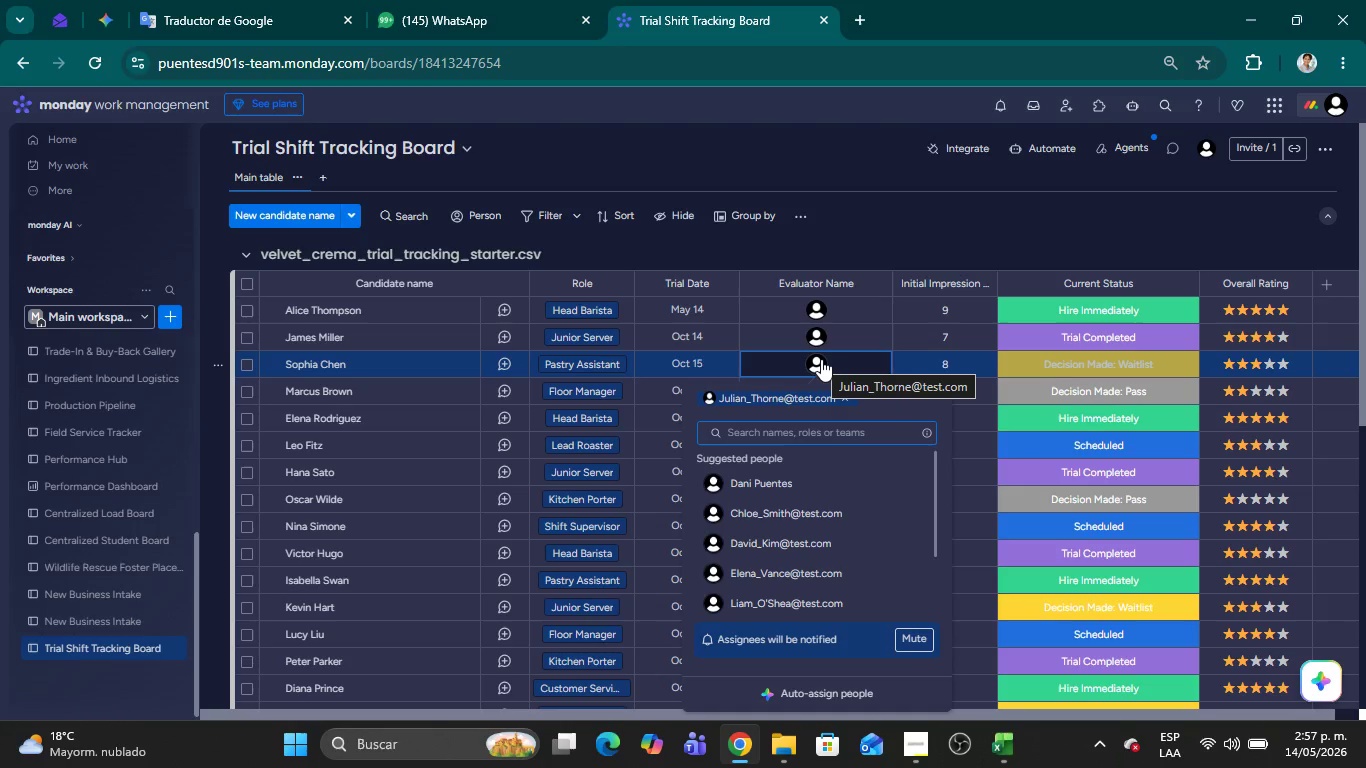 
wait(153.91)
 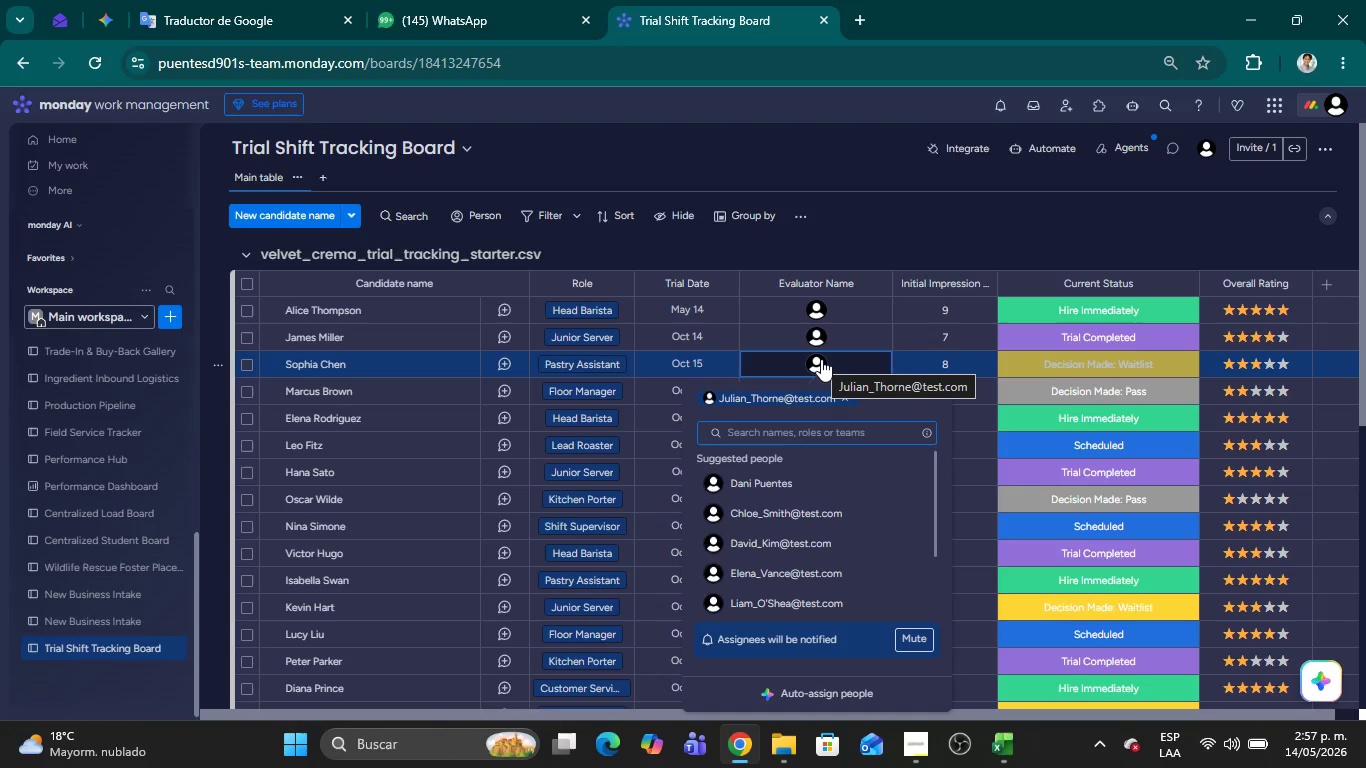 
left_click([328, 182])
 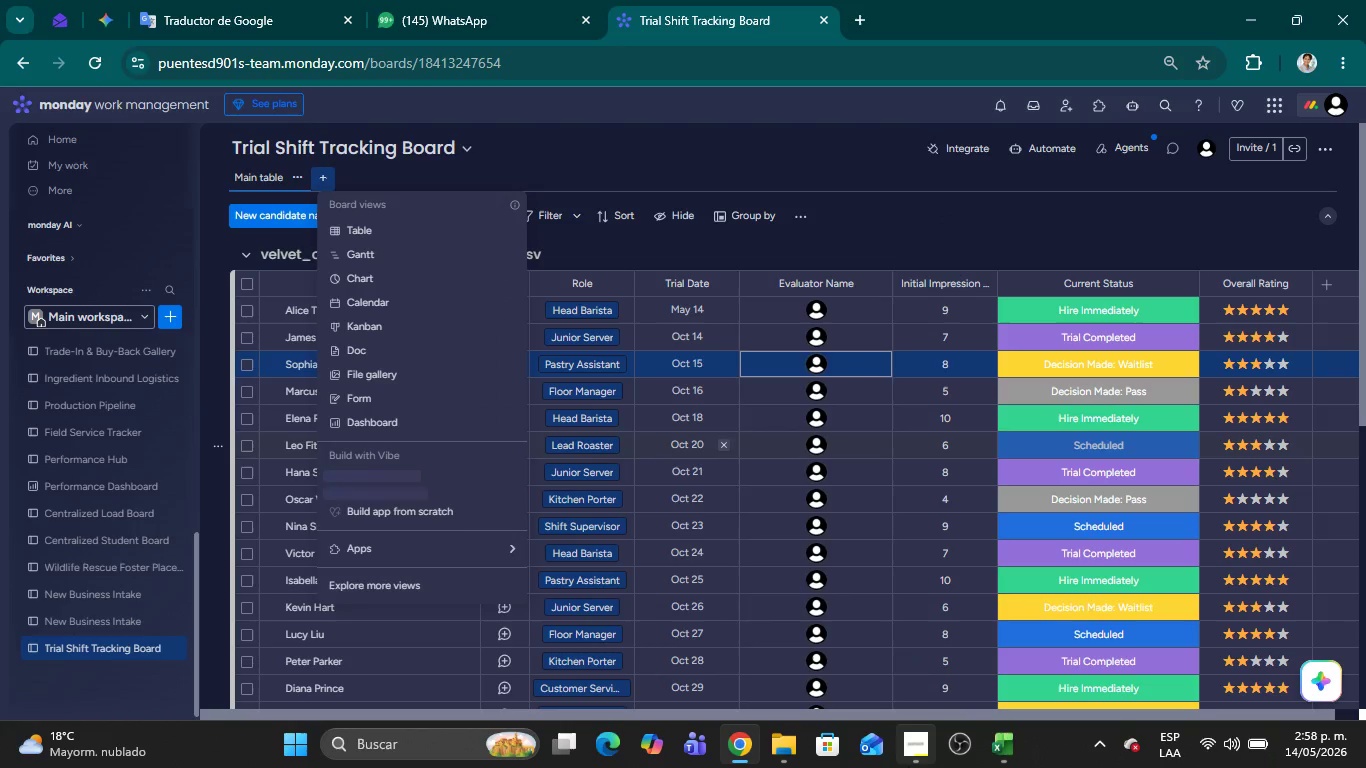 
left_click([912, 752])